 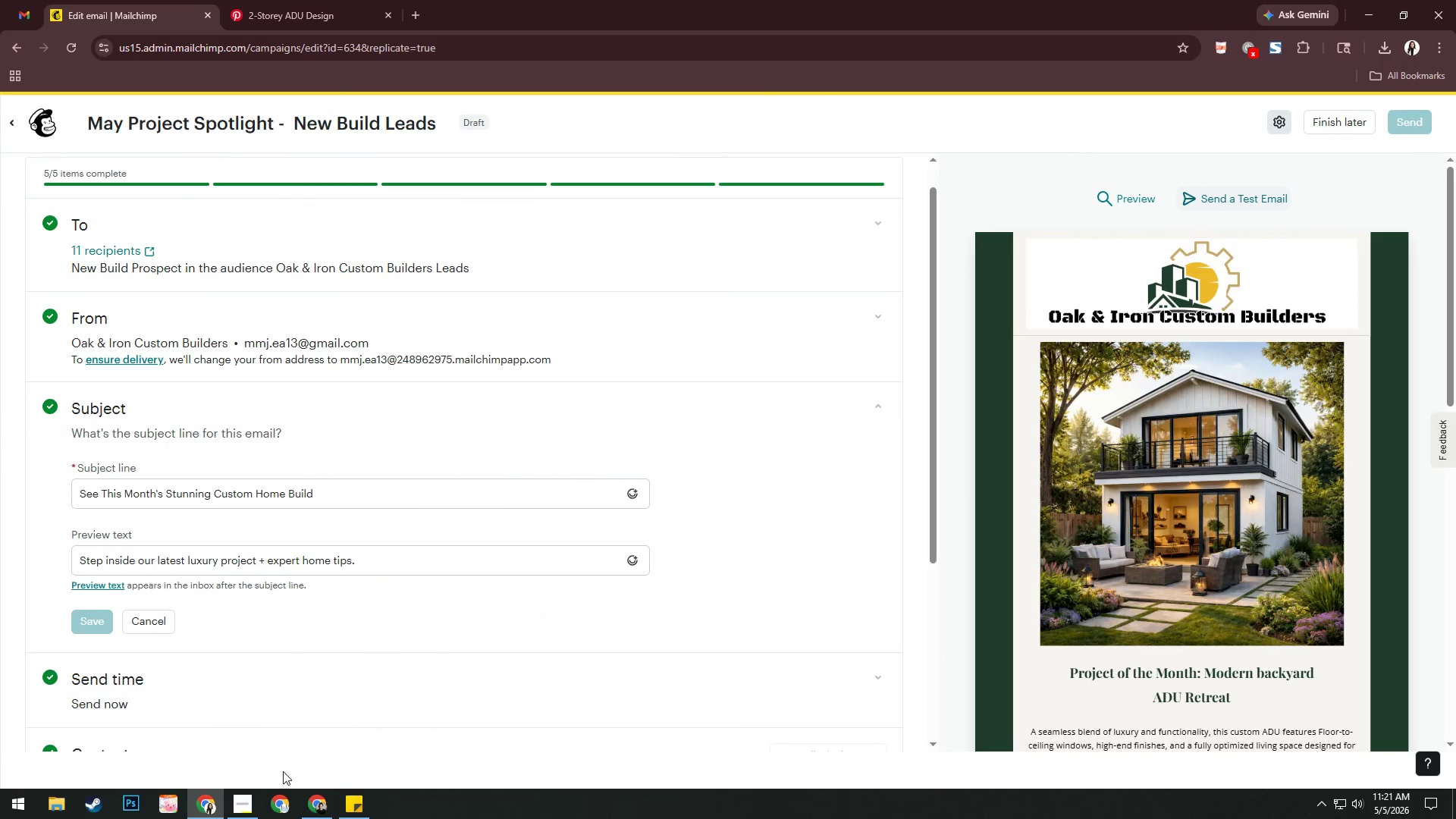 
key(Alt+Tab)
 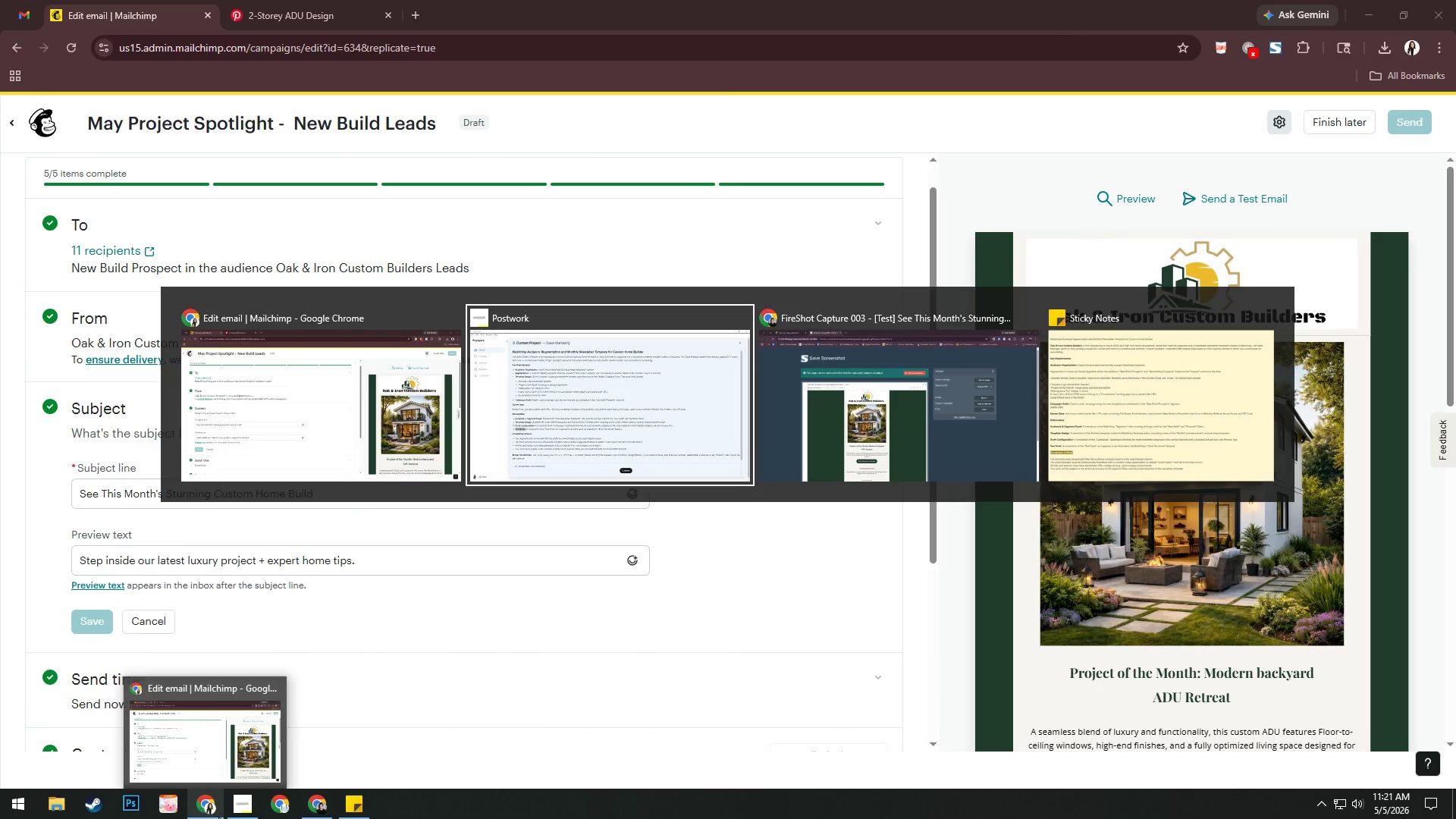 
key(Alt+Tab)
 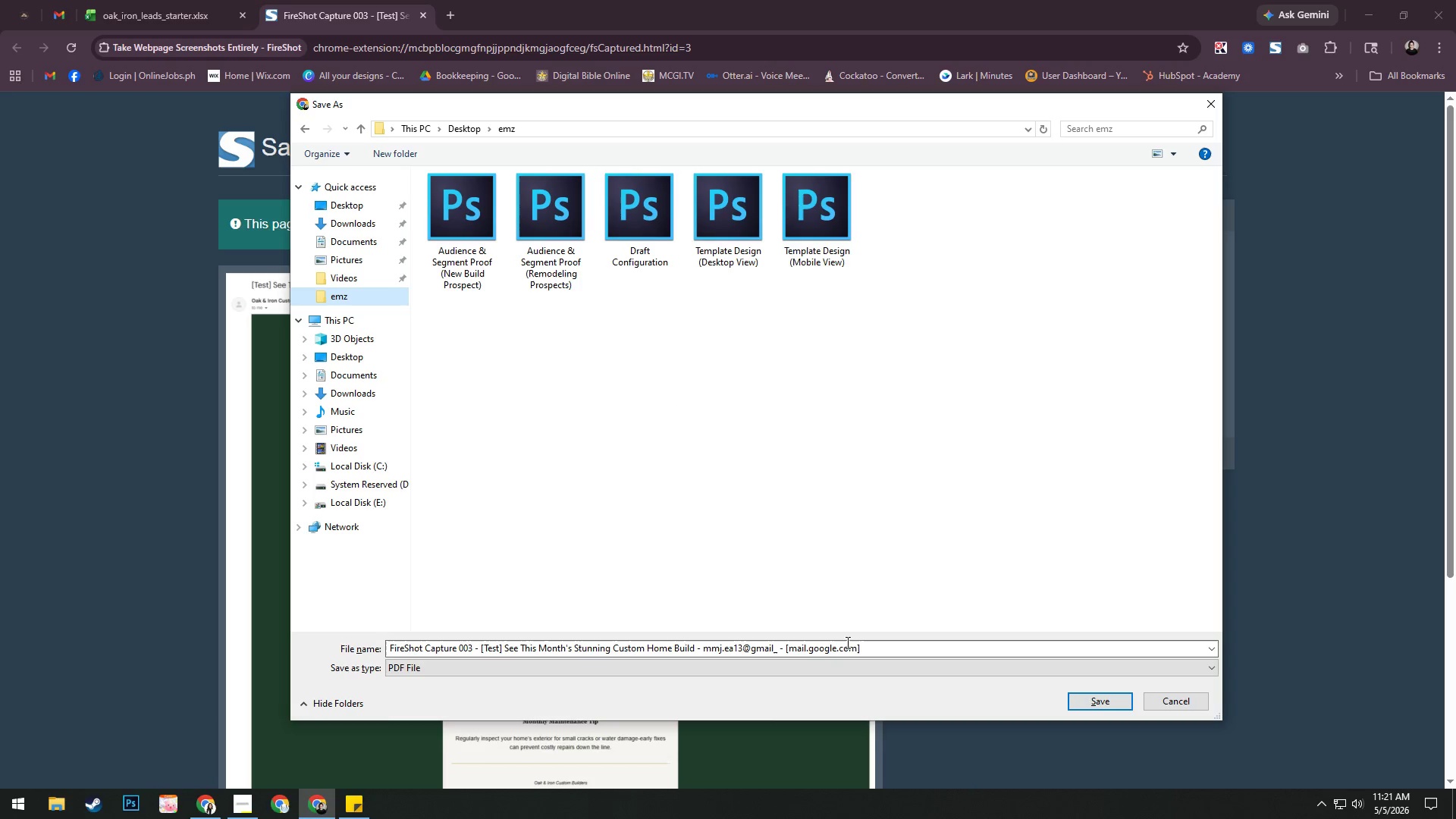 
left_click([872, 645])
 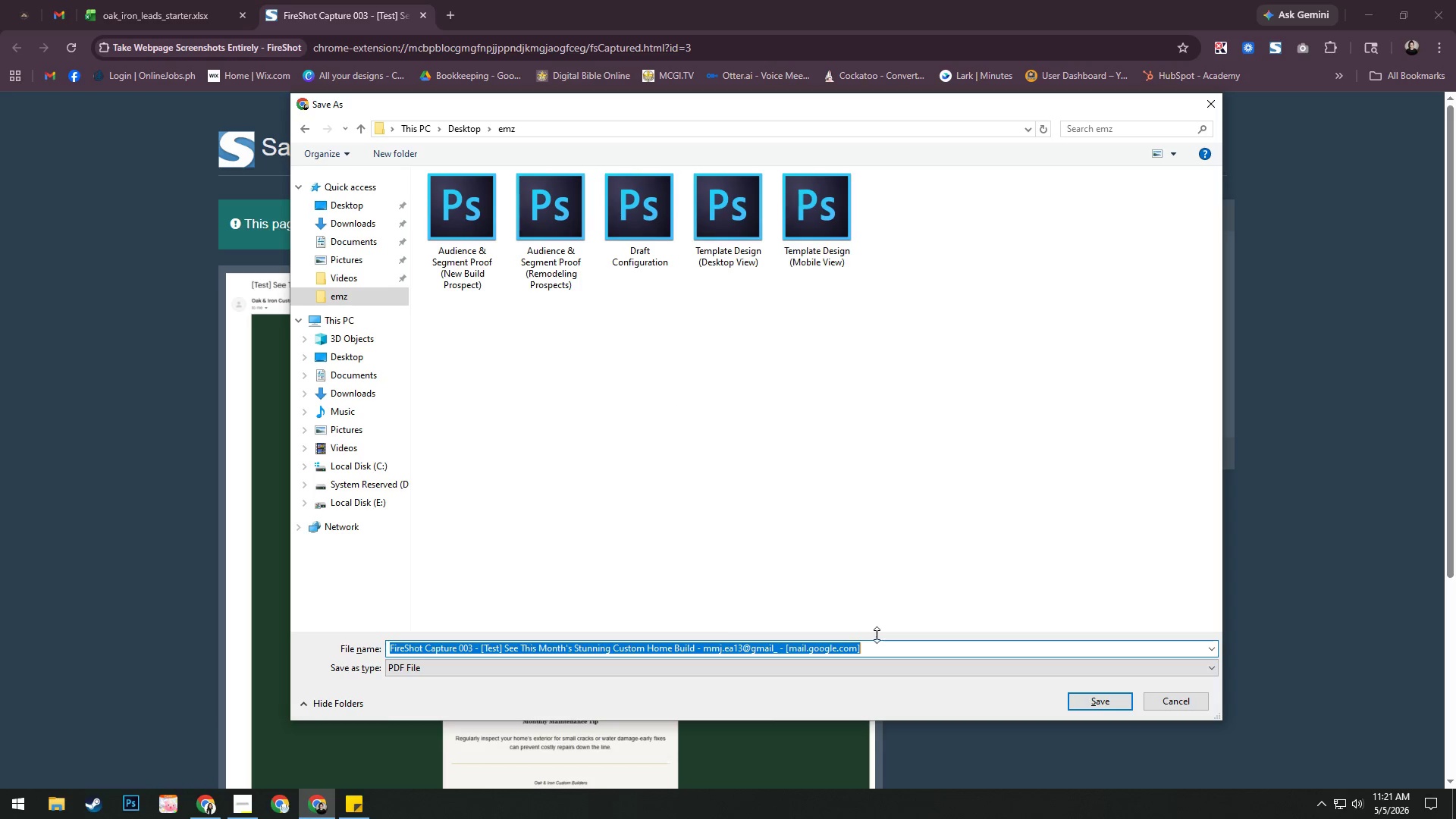 
key(Control+V)
 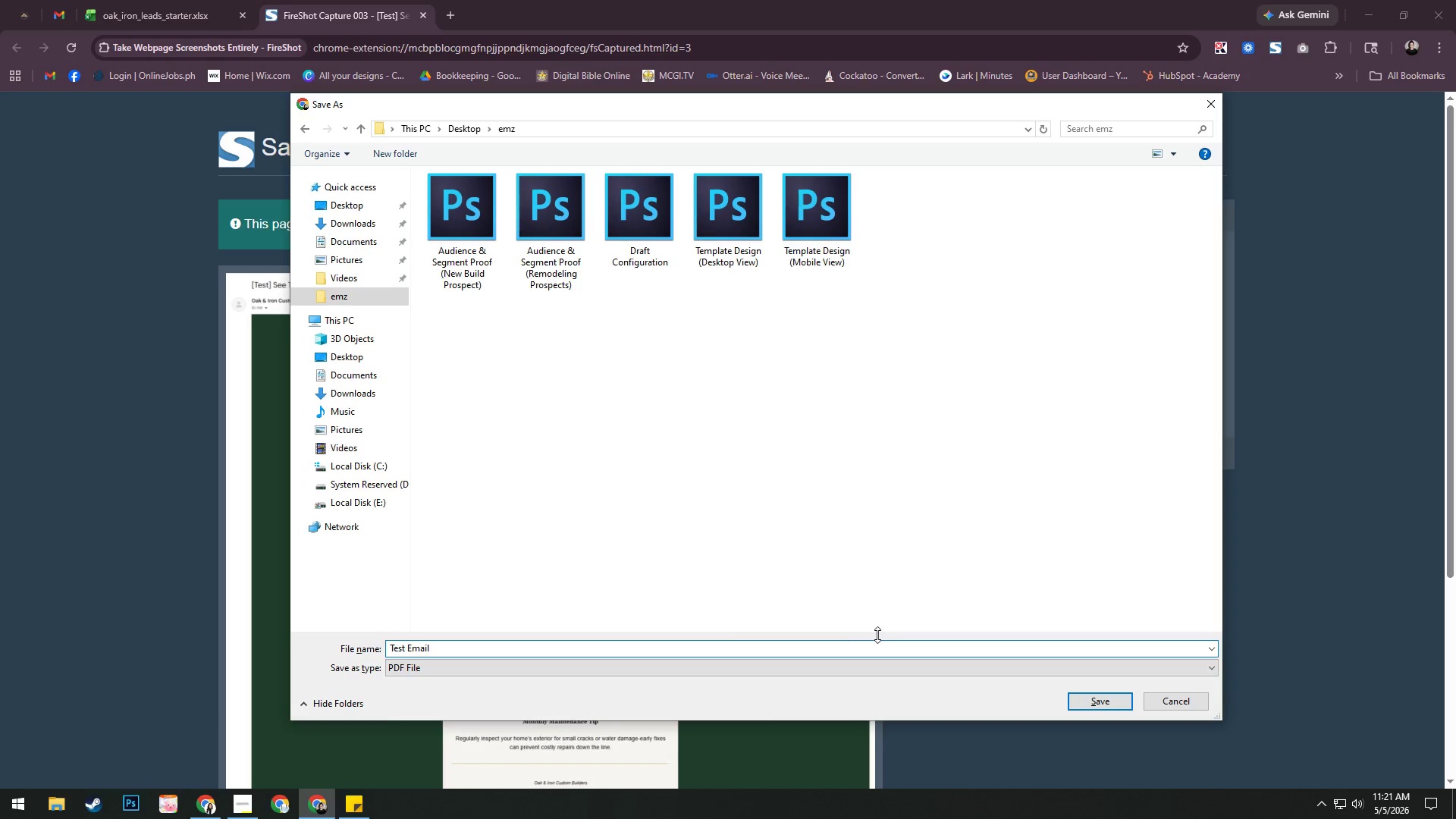 
type( (Desktop View))
 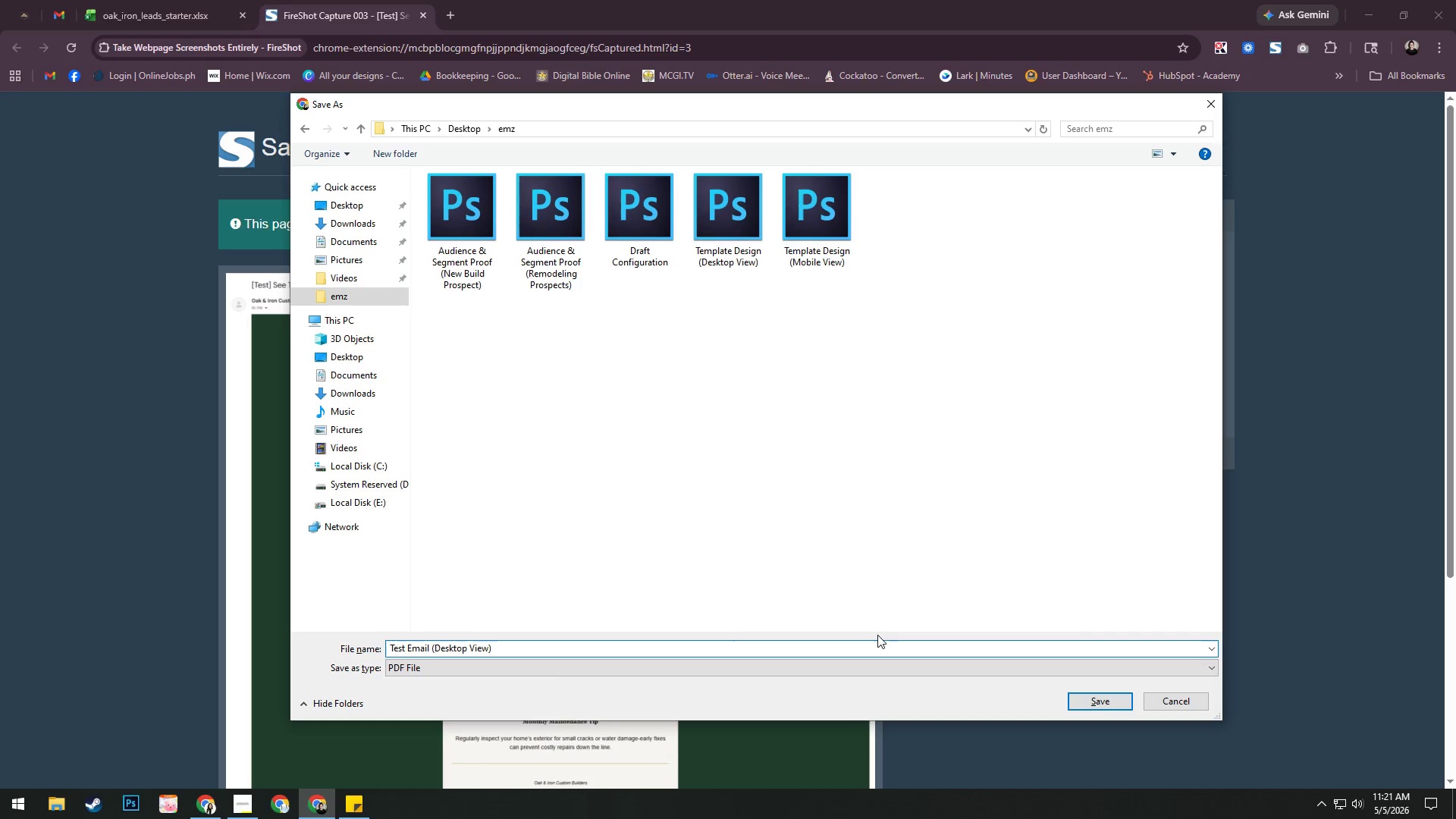 
key(Enter)
 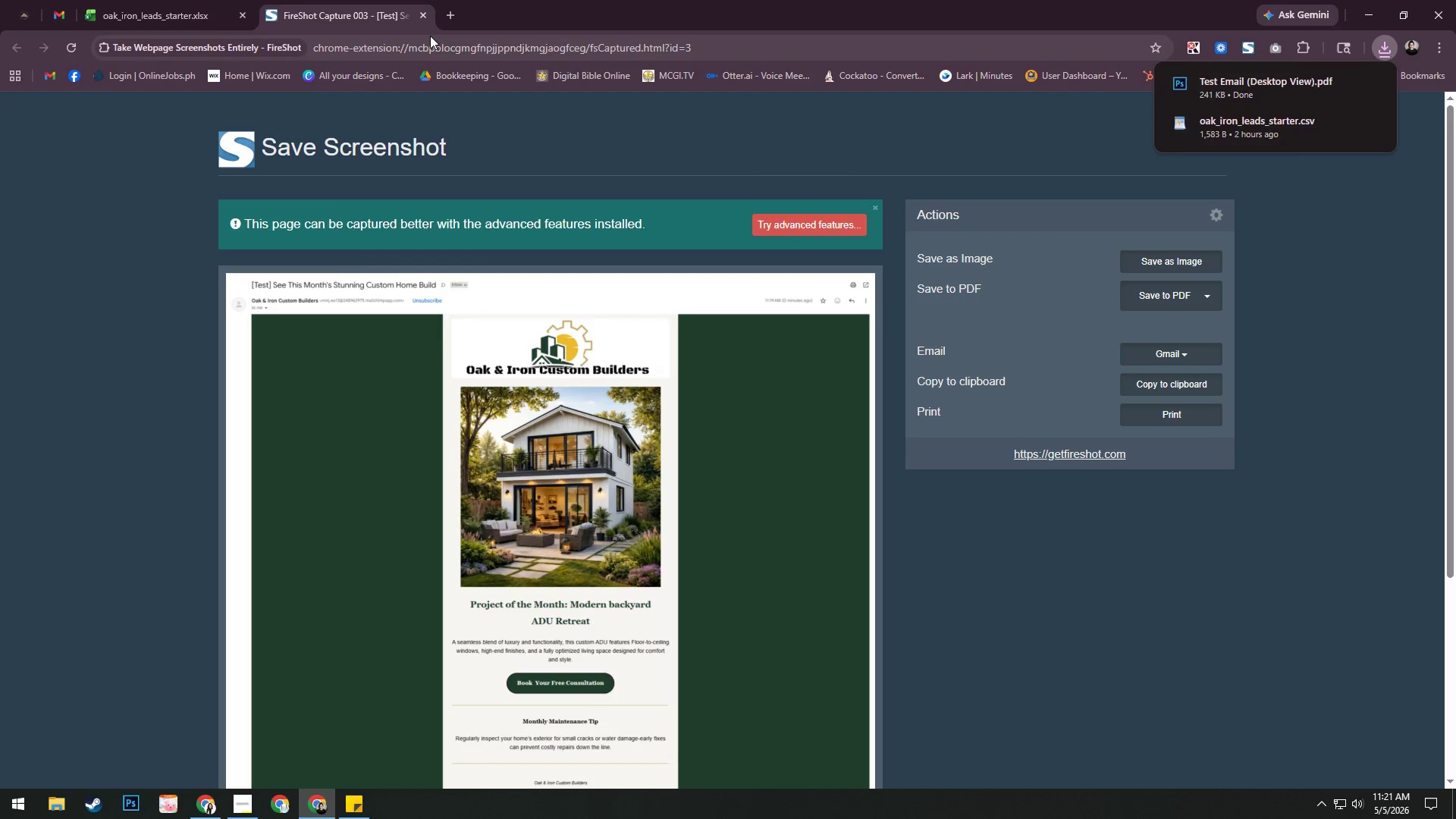 
left_click([424, 17])
 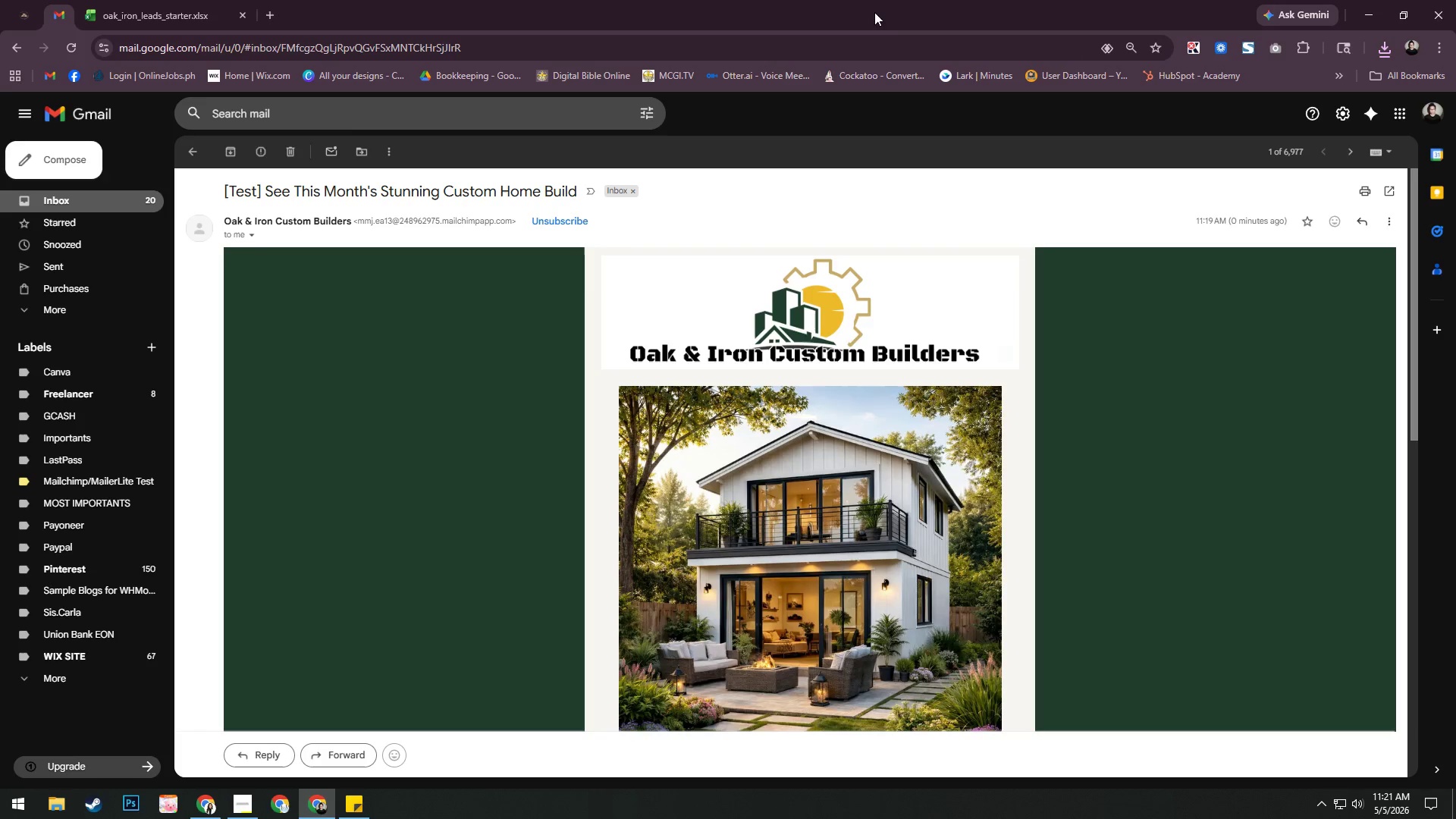 
mouse_move([223, 806])
 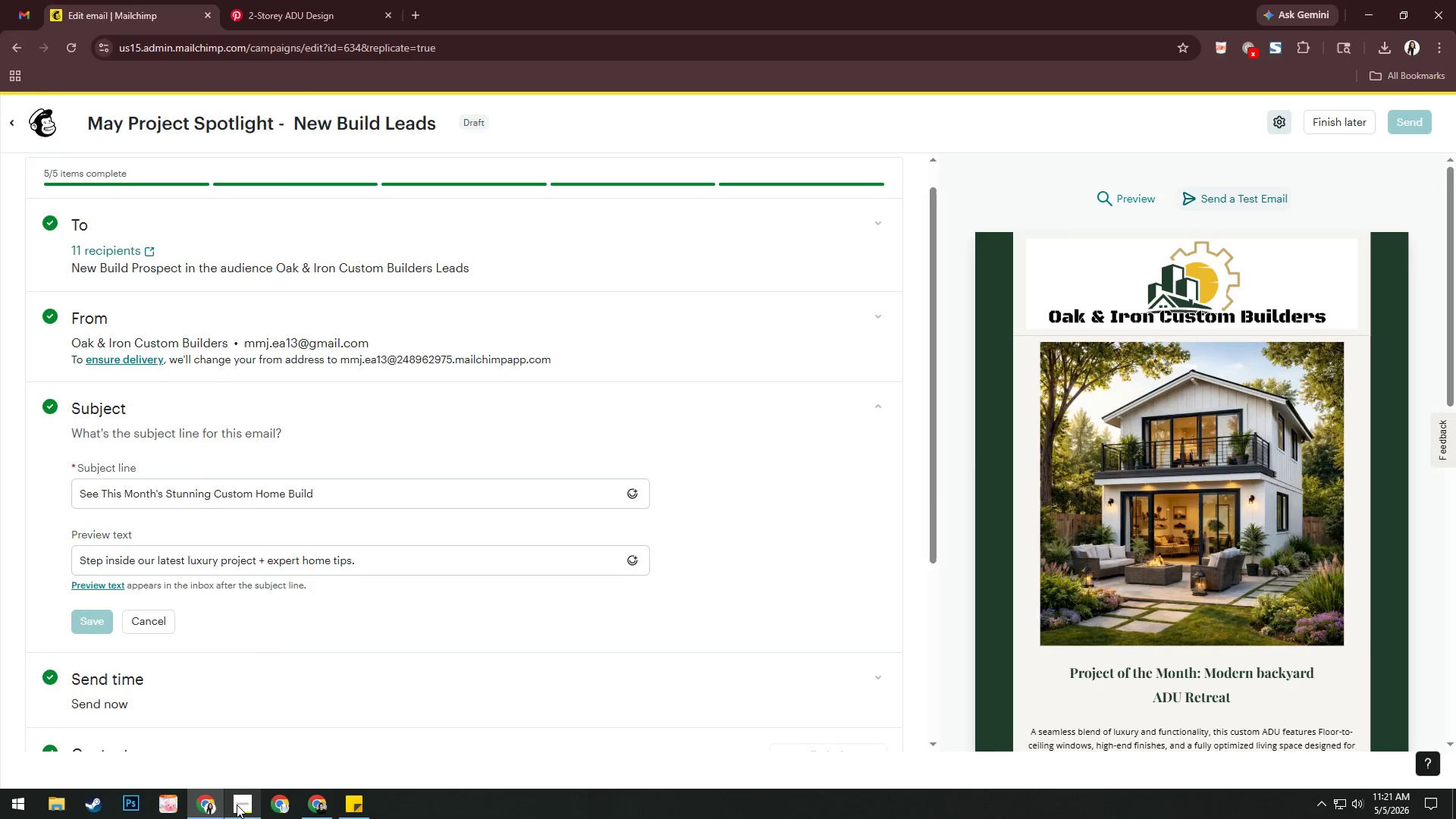 
left_click([237, 805])